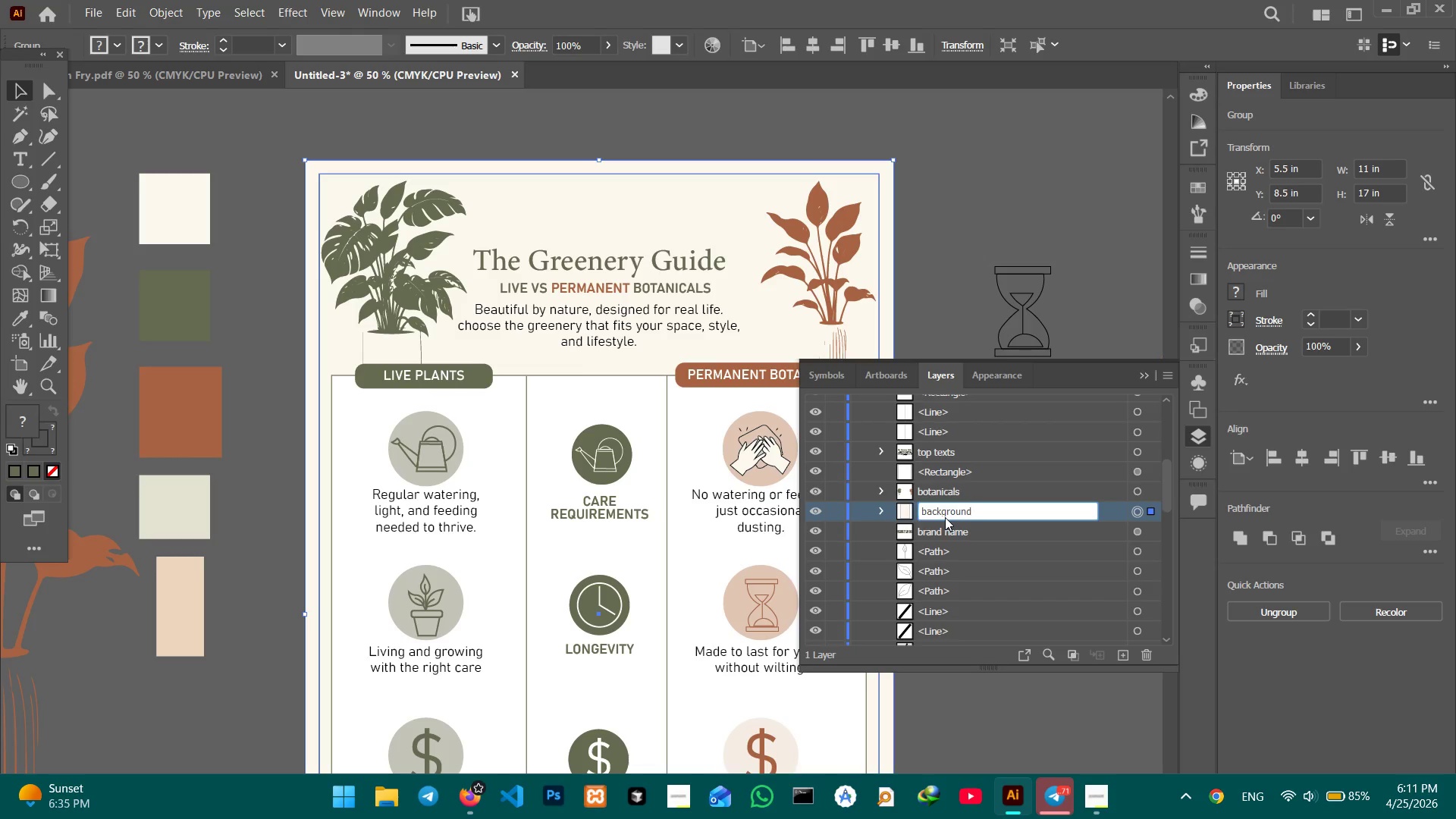 
key(Enter)
 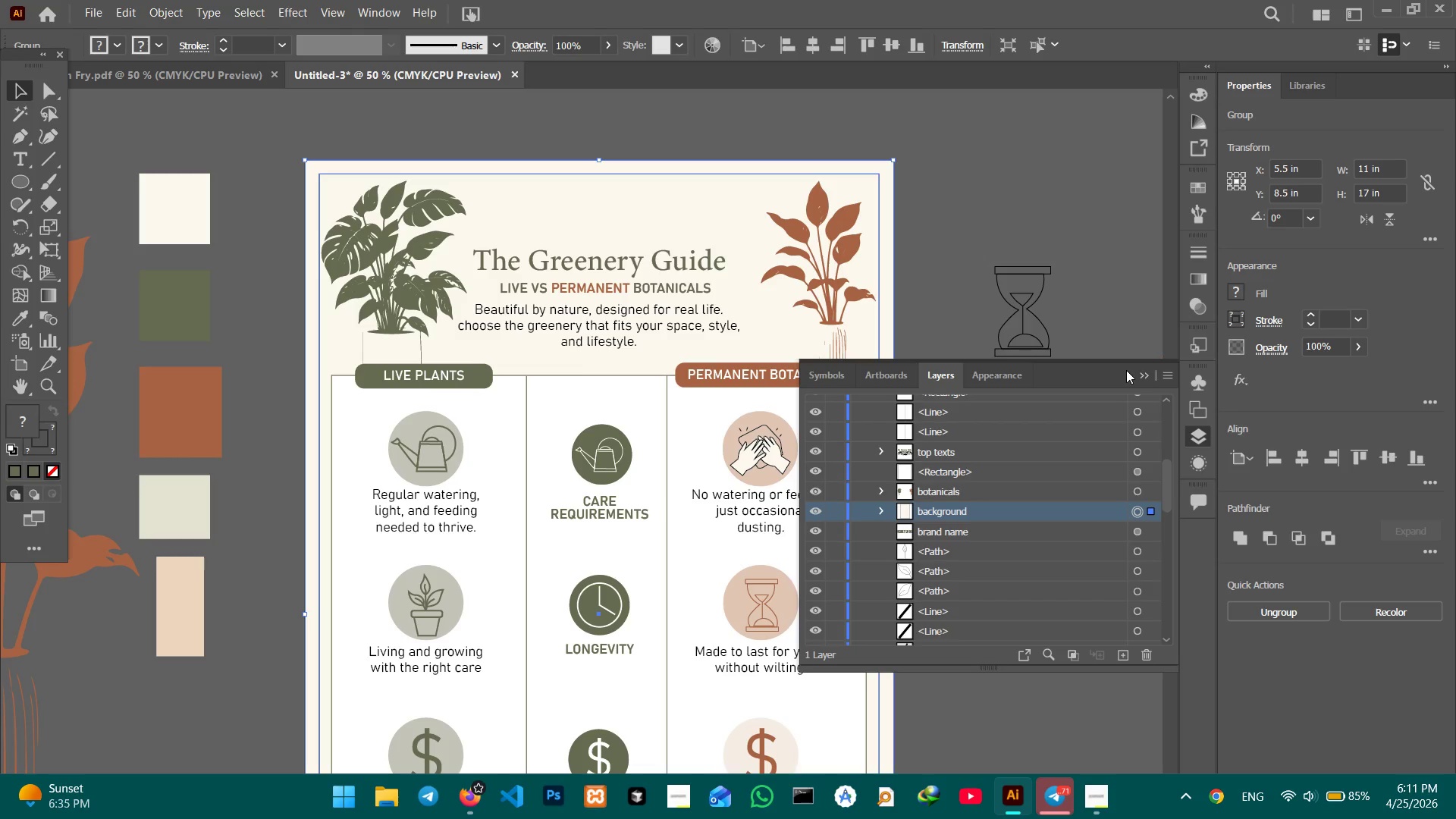 
left_click([1145, 374])
 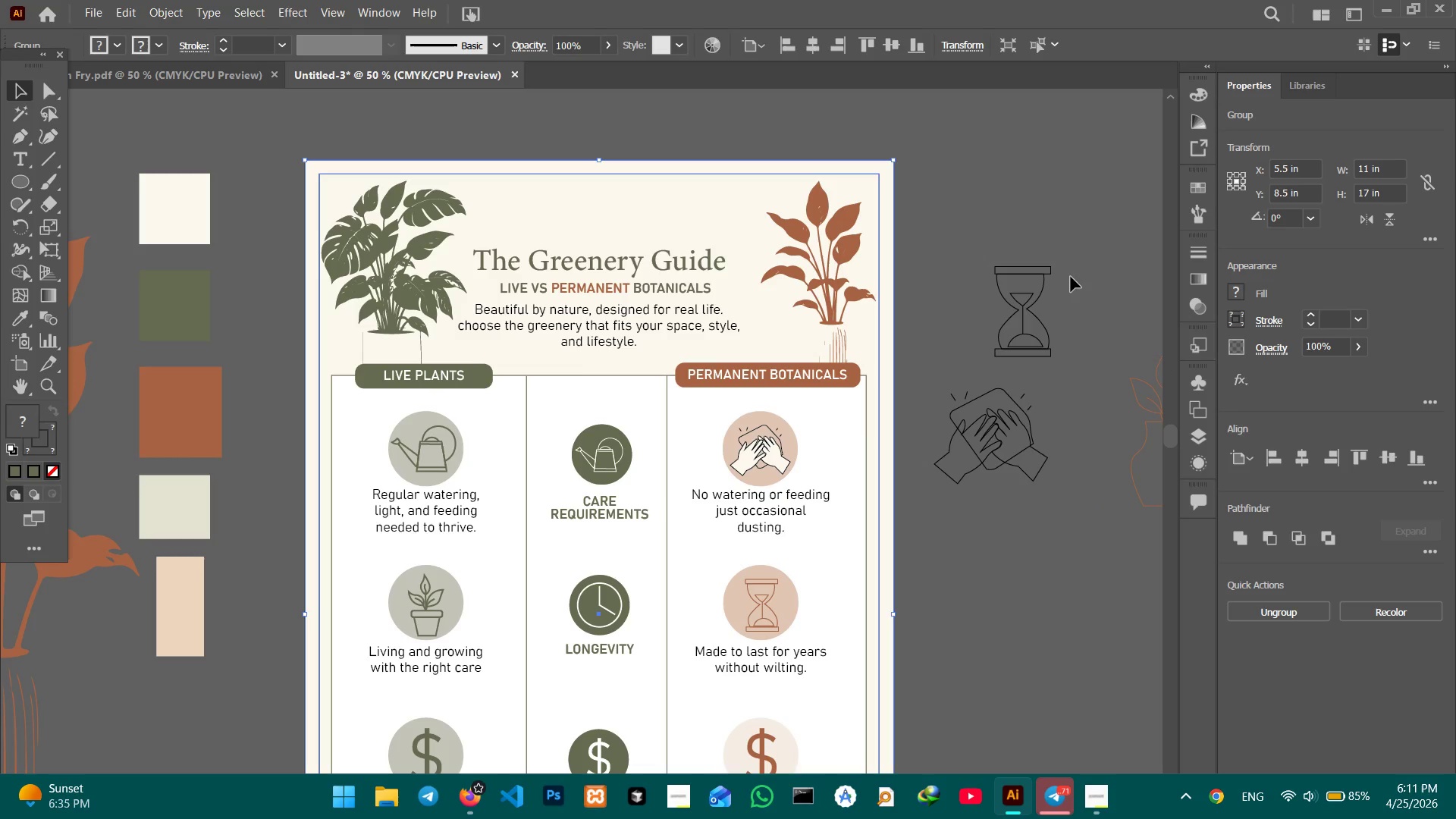 
left_click([1071, 277])
 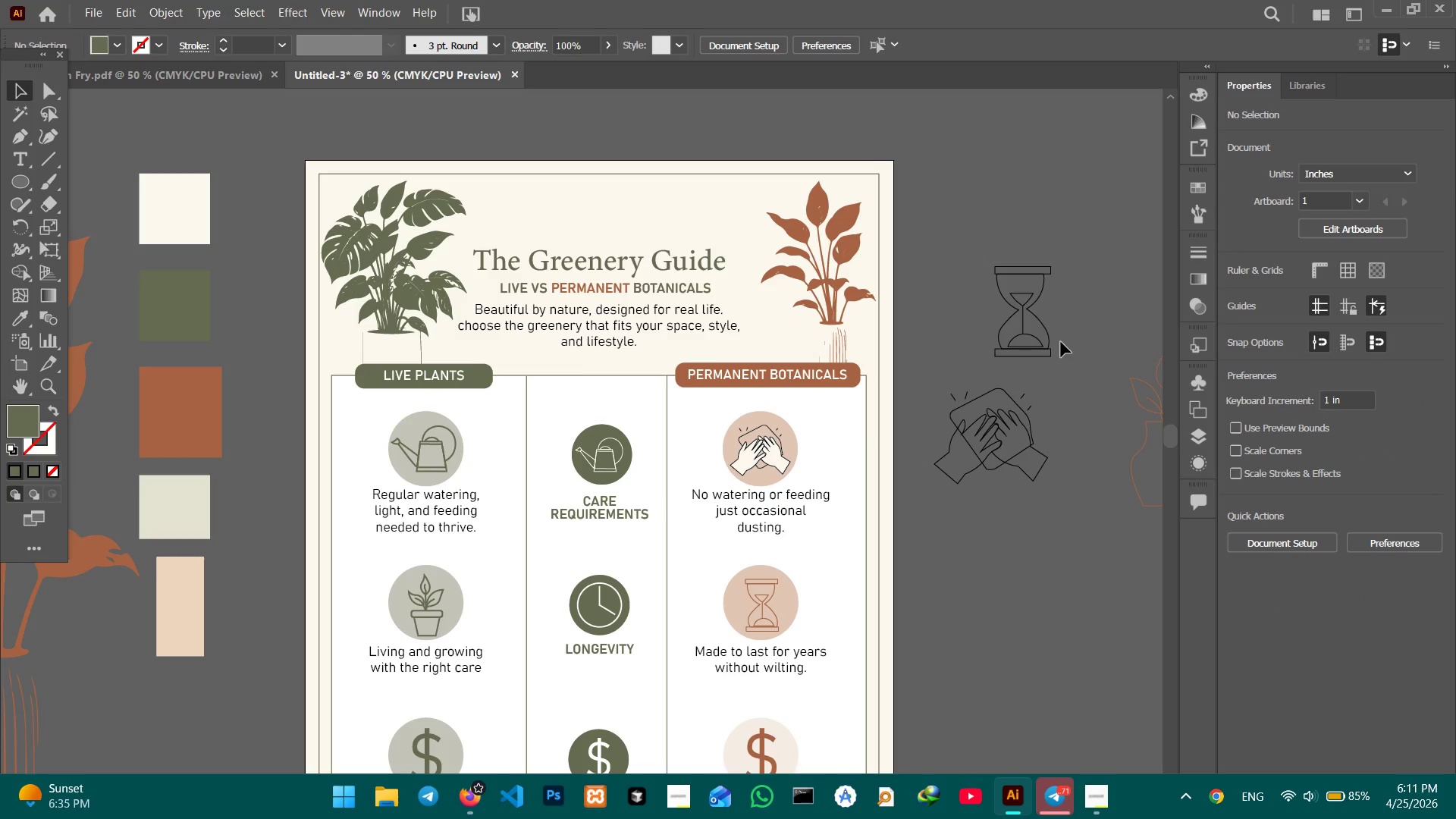 
scroll: coordinate [1057, 367], scroll_direction: down, amount: 21.0
 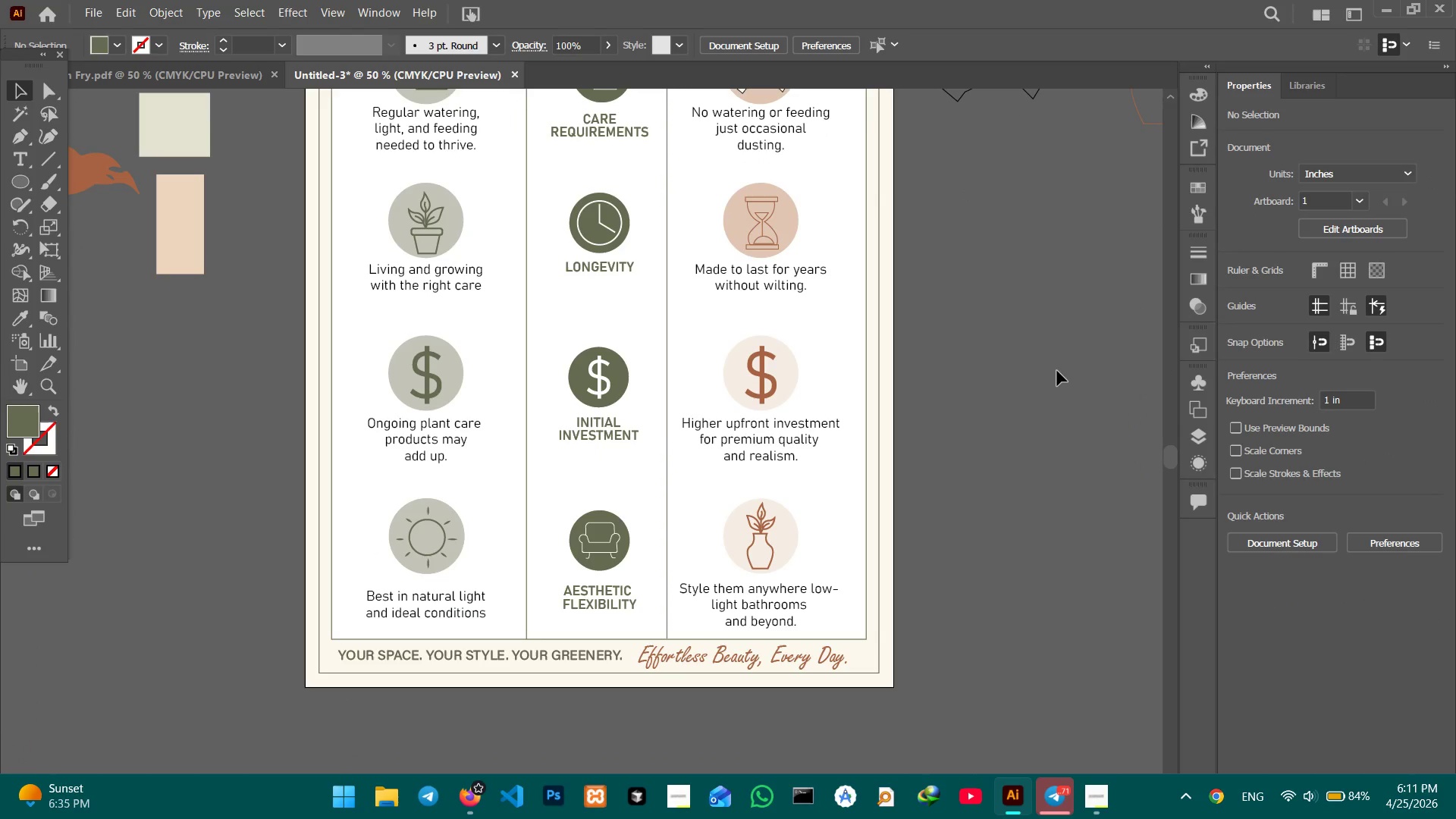 
scroll: coordinate [1057, 371], scroll_direction: up, amount: 1.0
 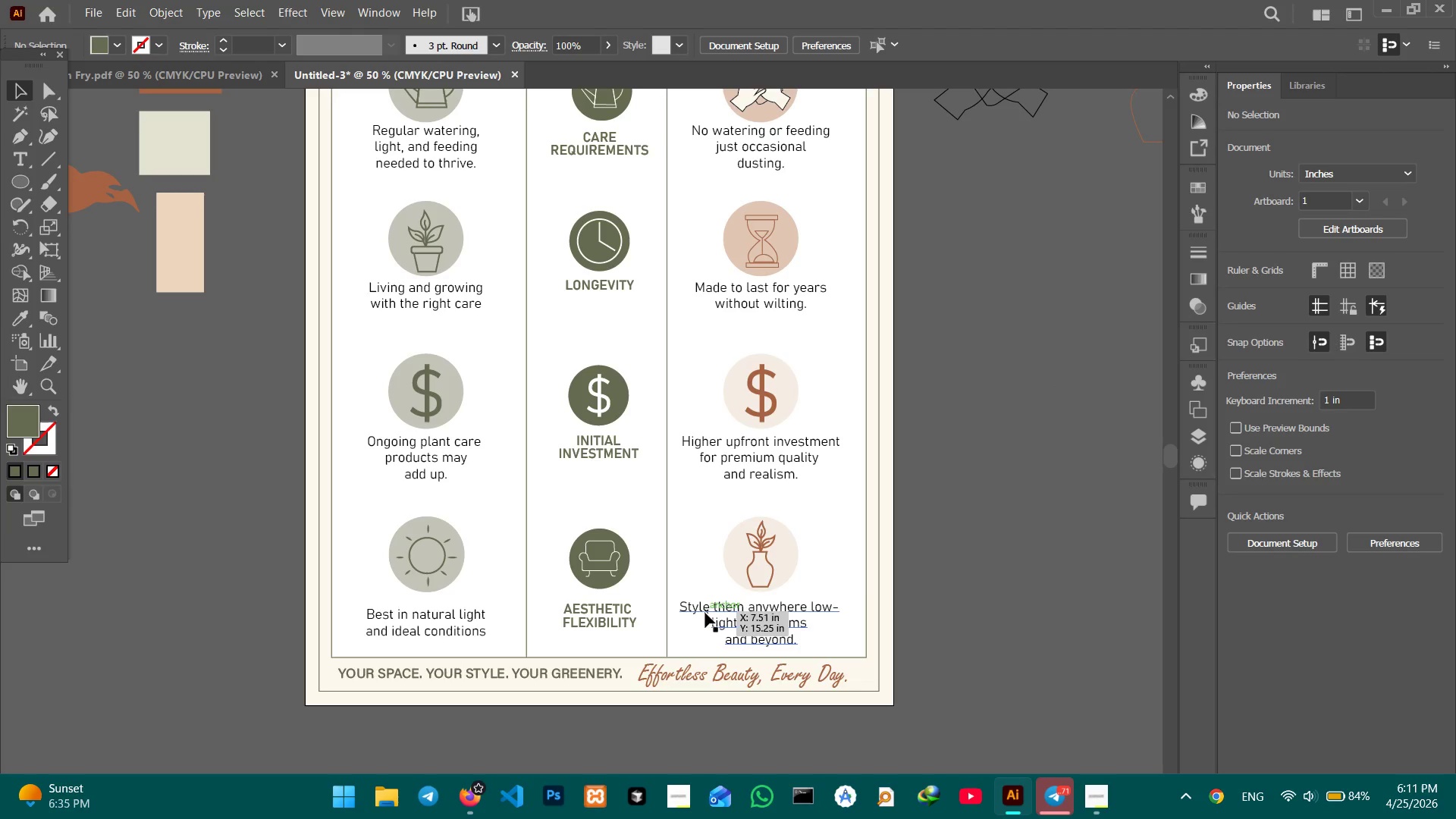 
left_click([684, 679])
 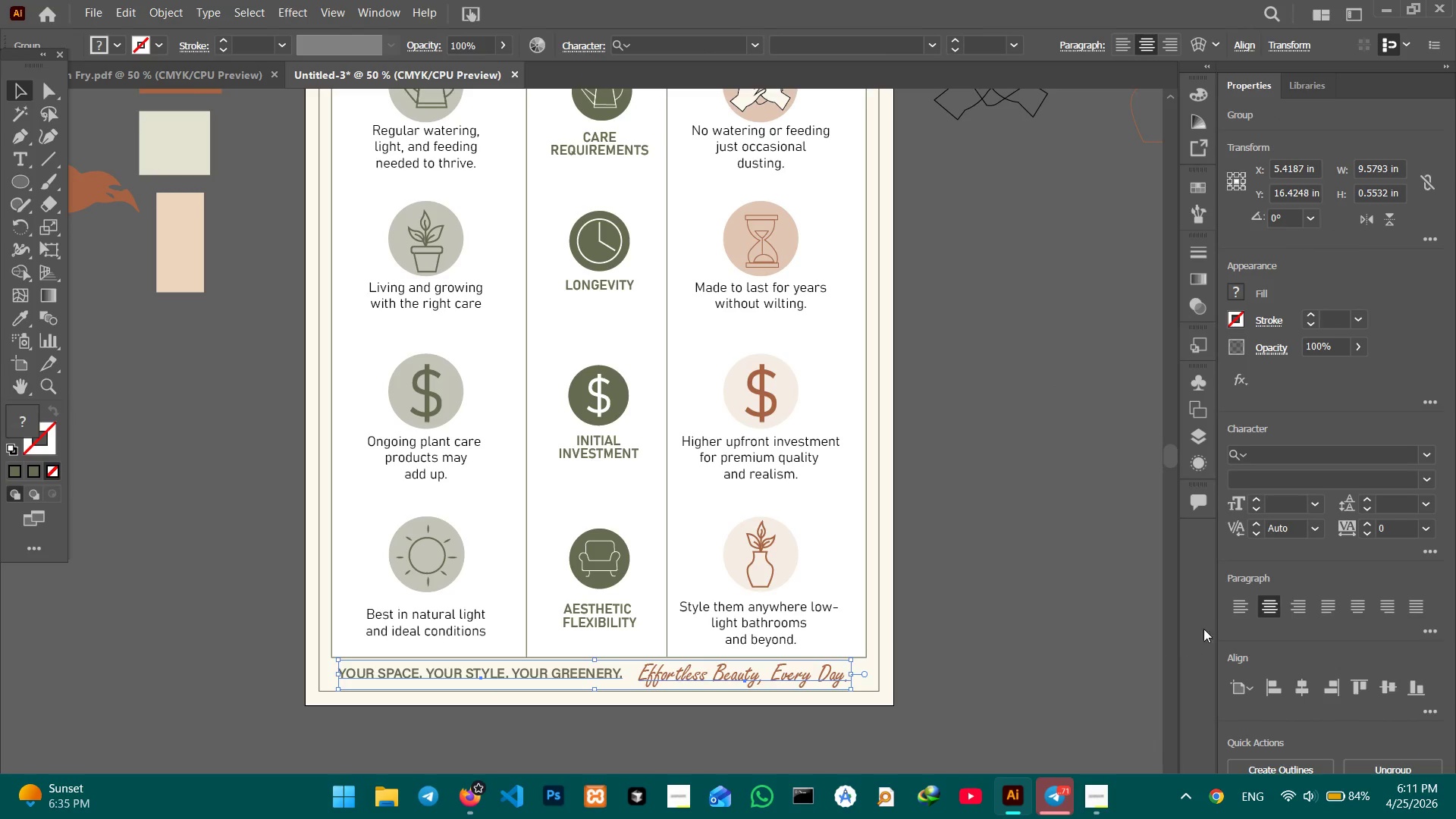 
left_click([1294, 687])
 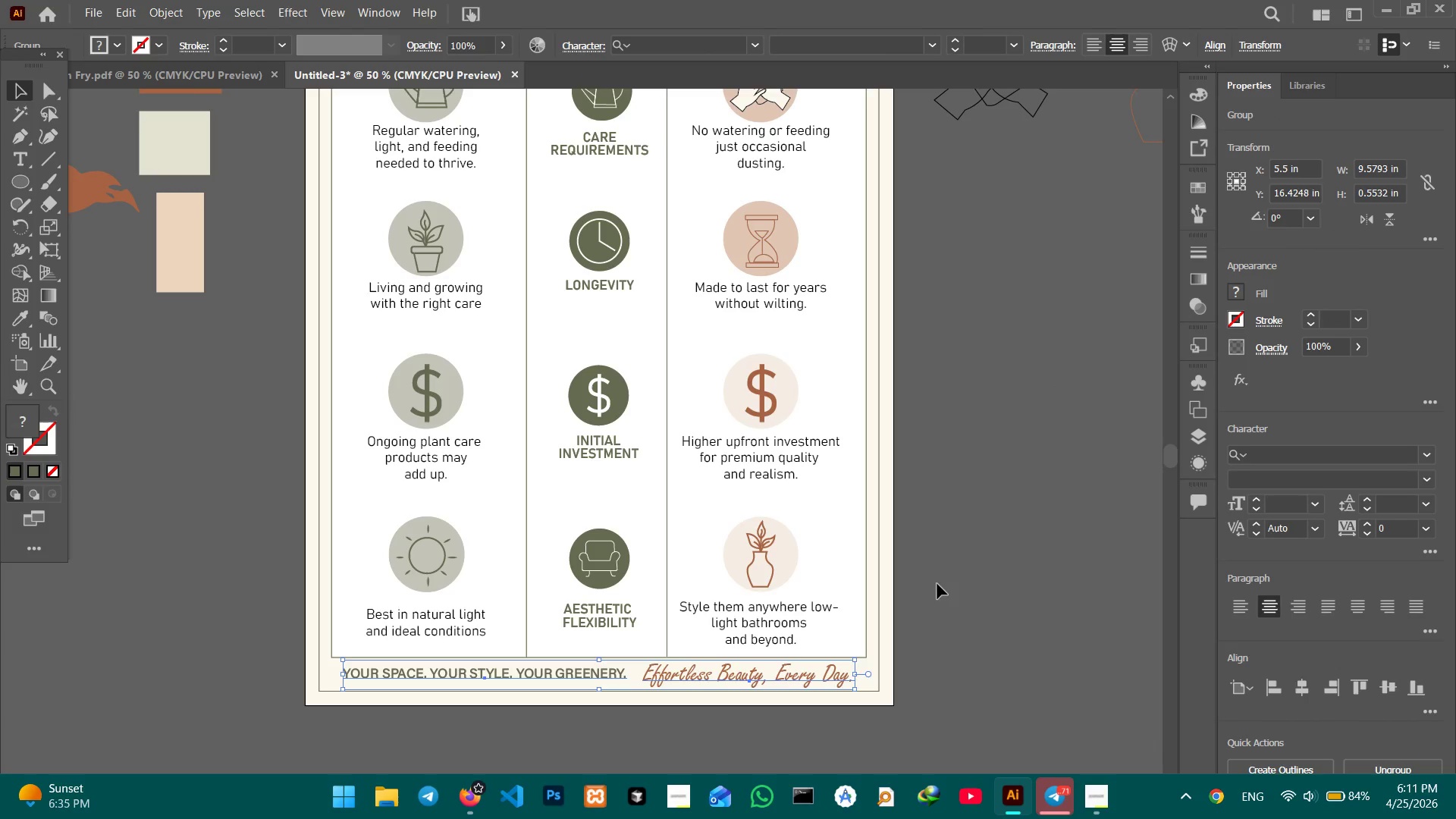 
left_click([959, 578])
 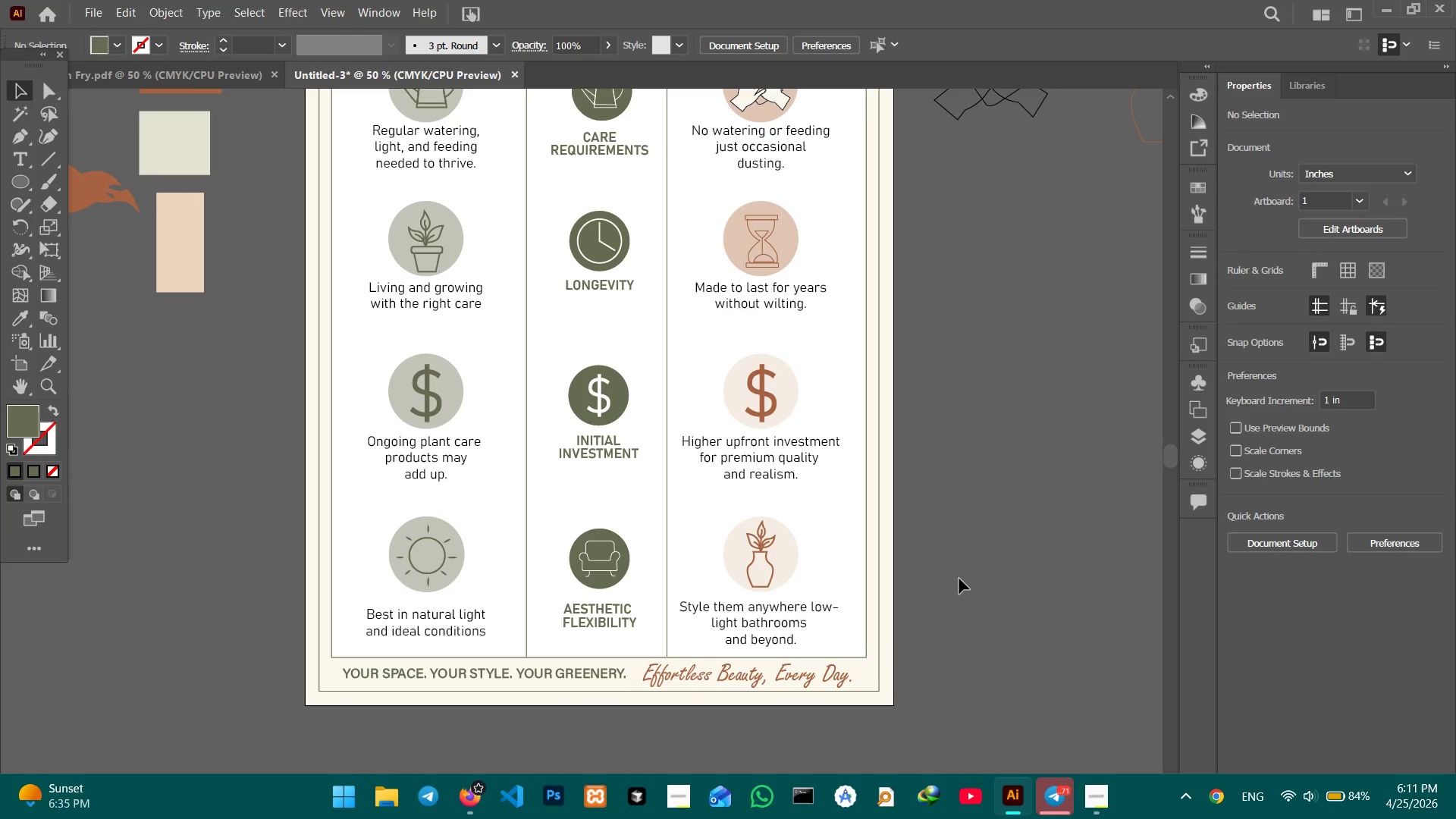 
scroll: coordinate [959, 581], scroll_direction: up, amount: 2.0
 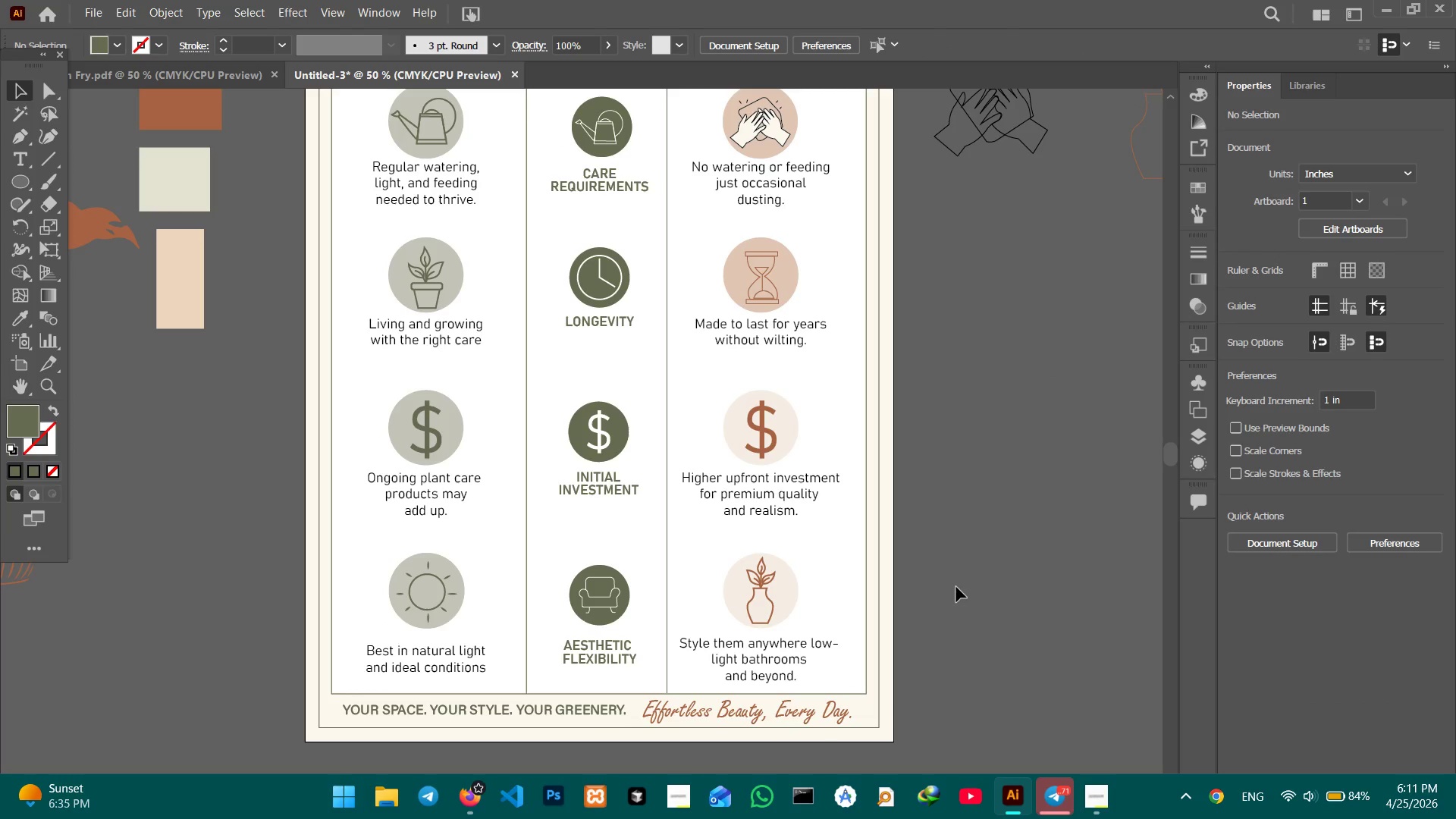 
key(Control+Minus)
 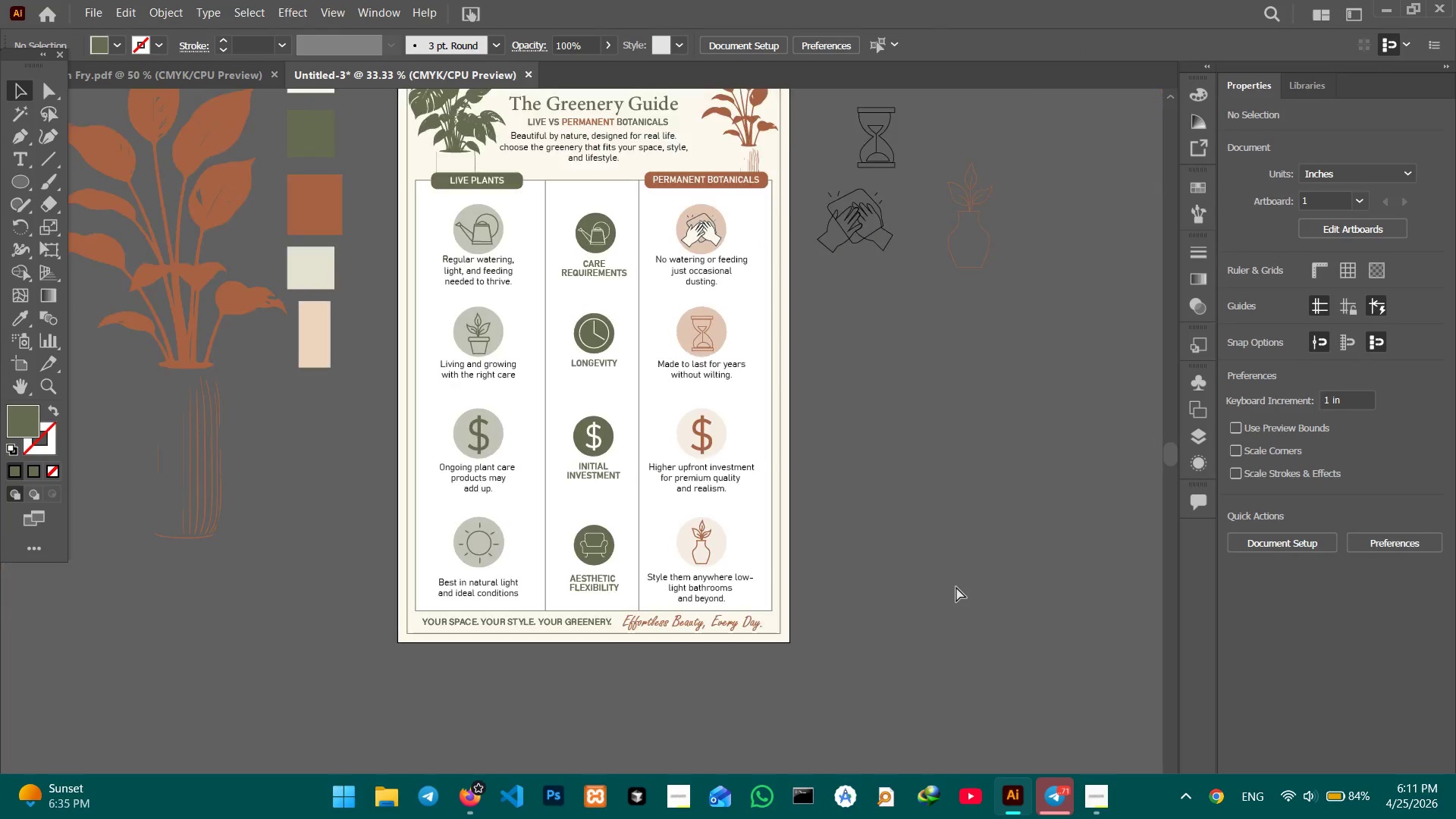 
key(Control+Minus)
 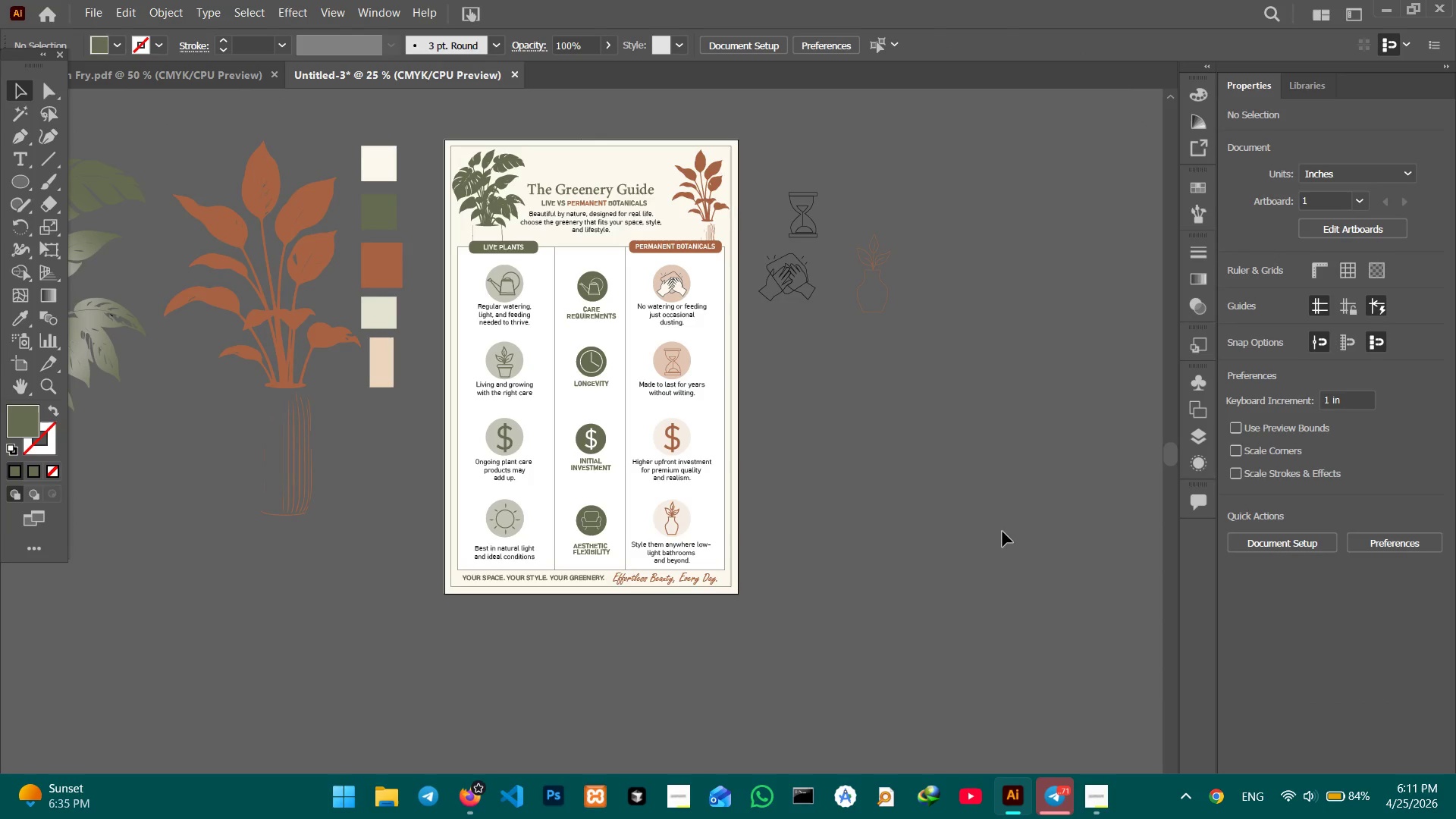 
hold_key(key=Space, duration=0.81)
 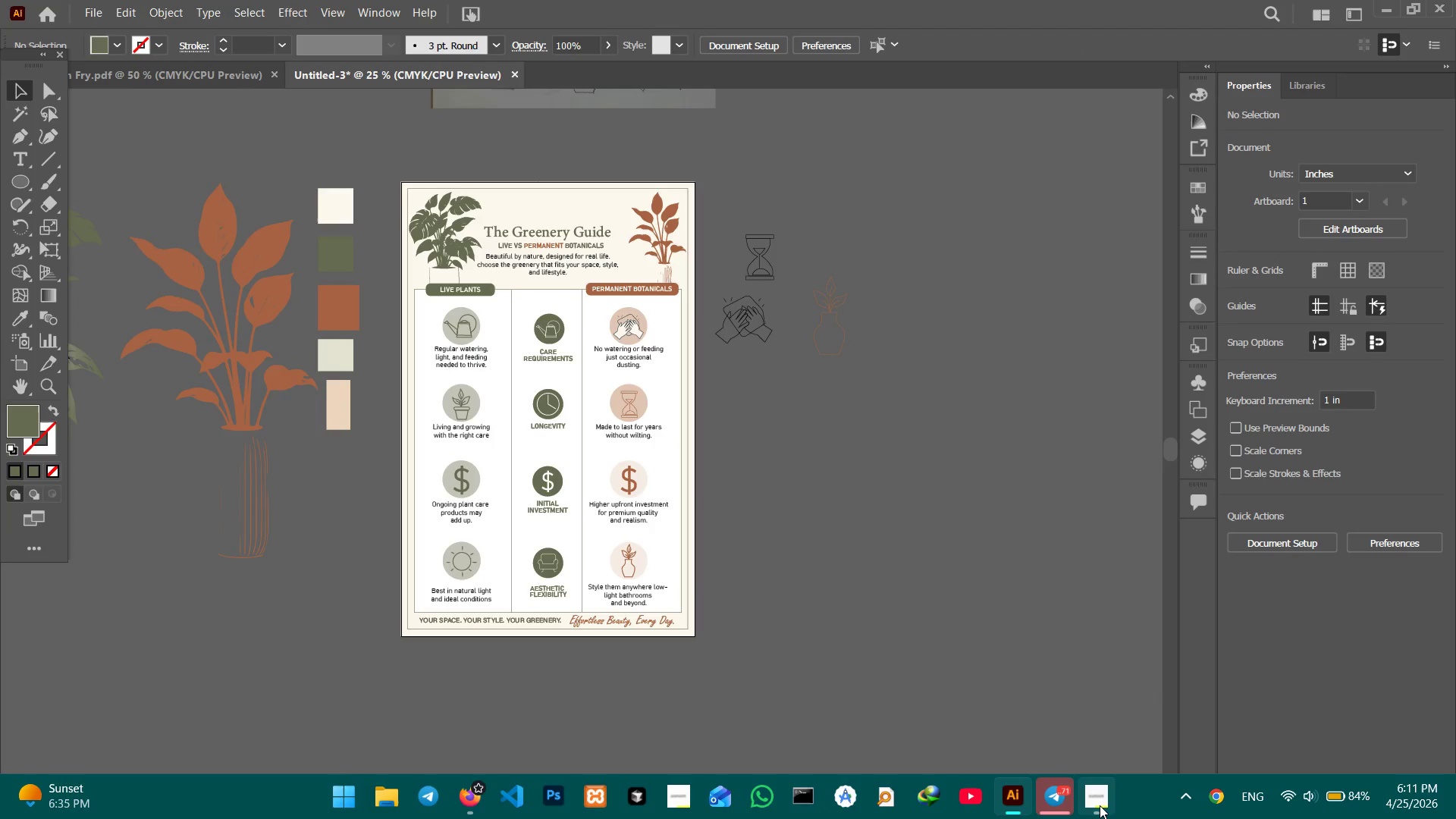 
left_click_drag(start_coordinate=[910, 507], to_coordinate=[867, 551])